 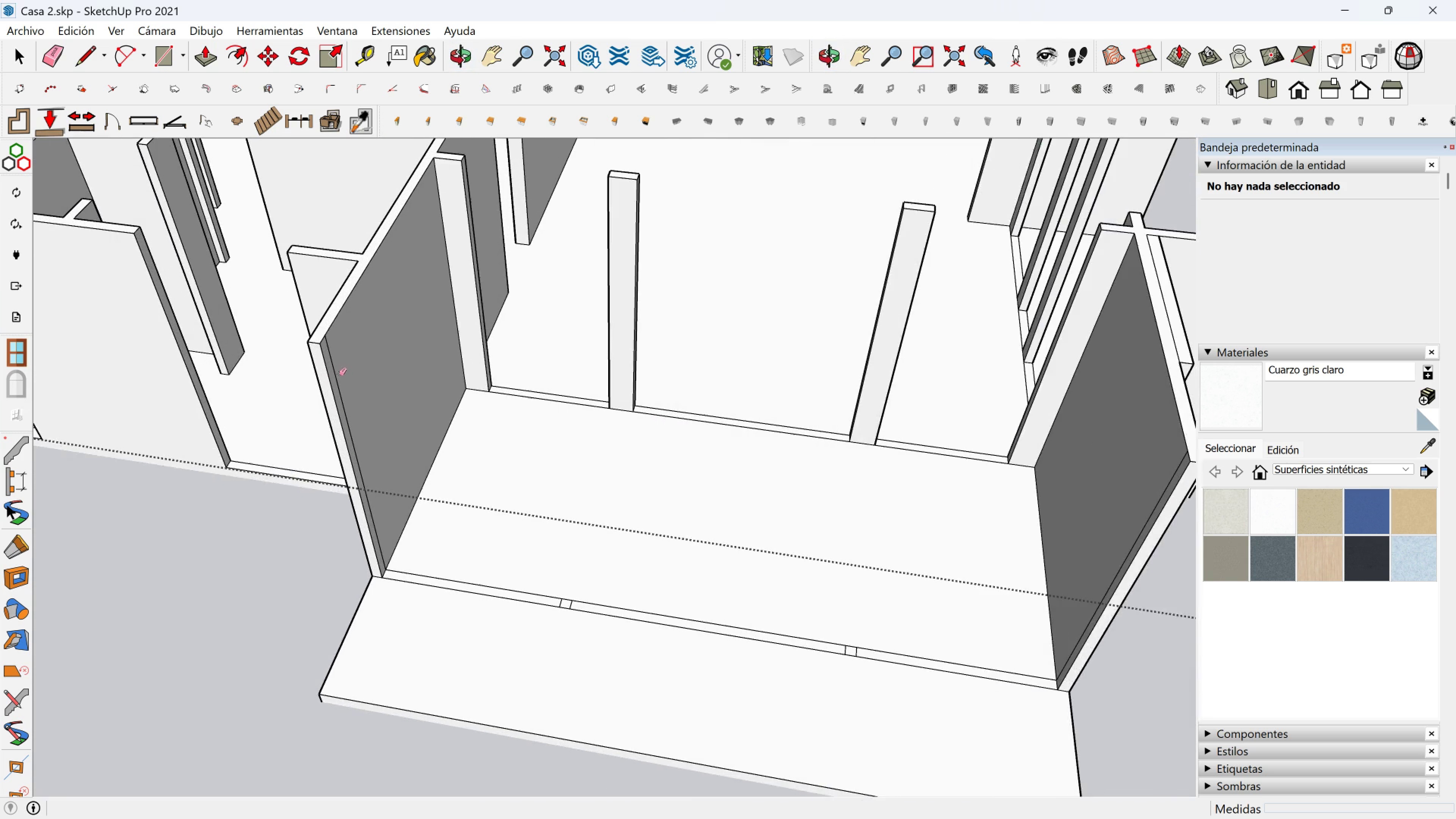 
scroll: coordinate [339, 373], scroll_direction: up, amount: 2.0
 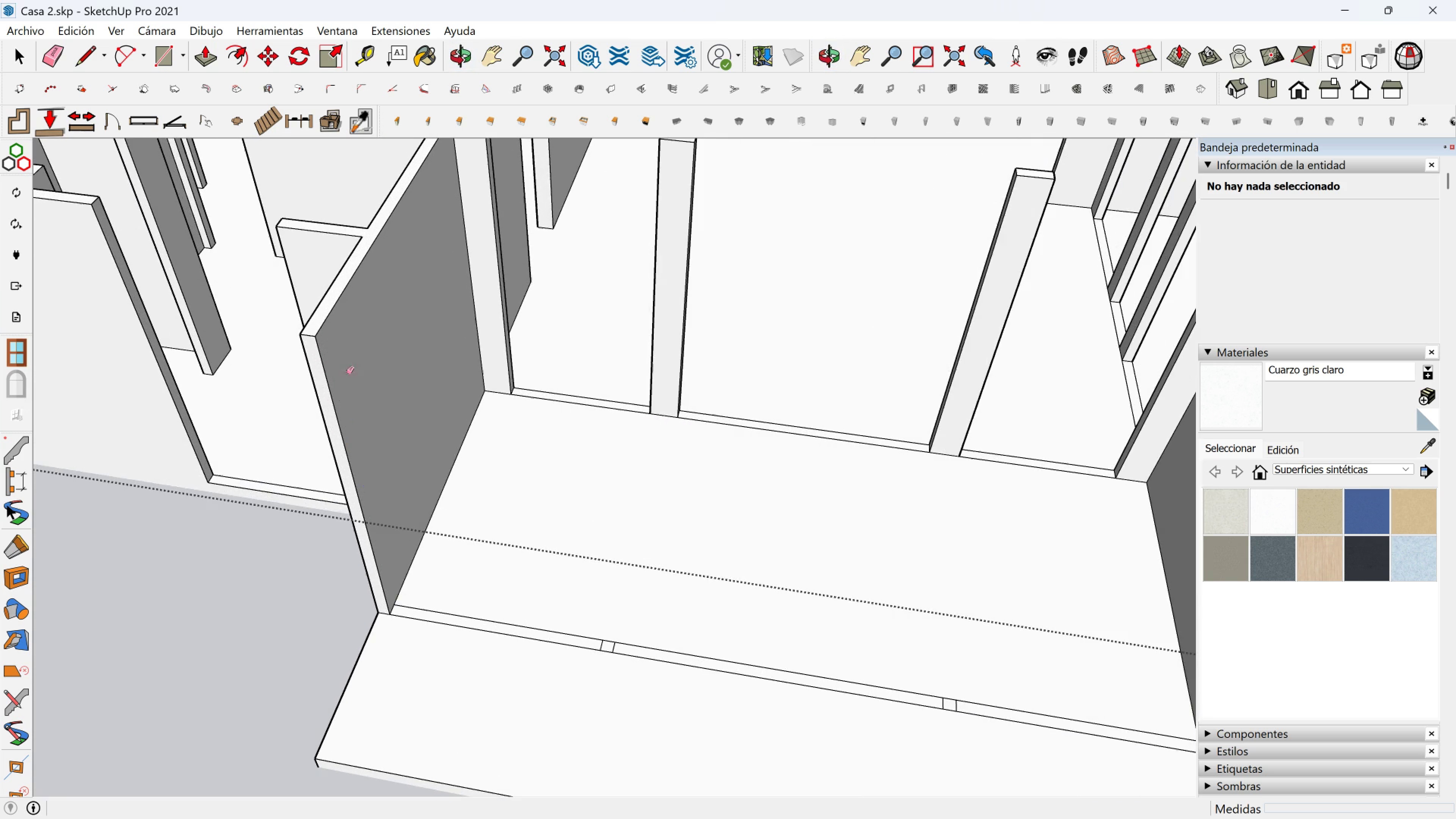 
scroll: coordinate [480, 442], scroll_direction: down, amount: 1.0
 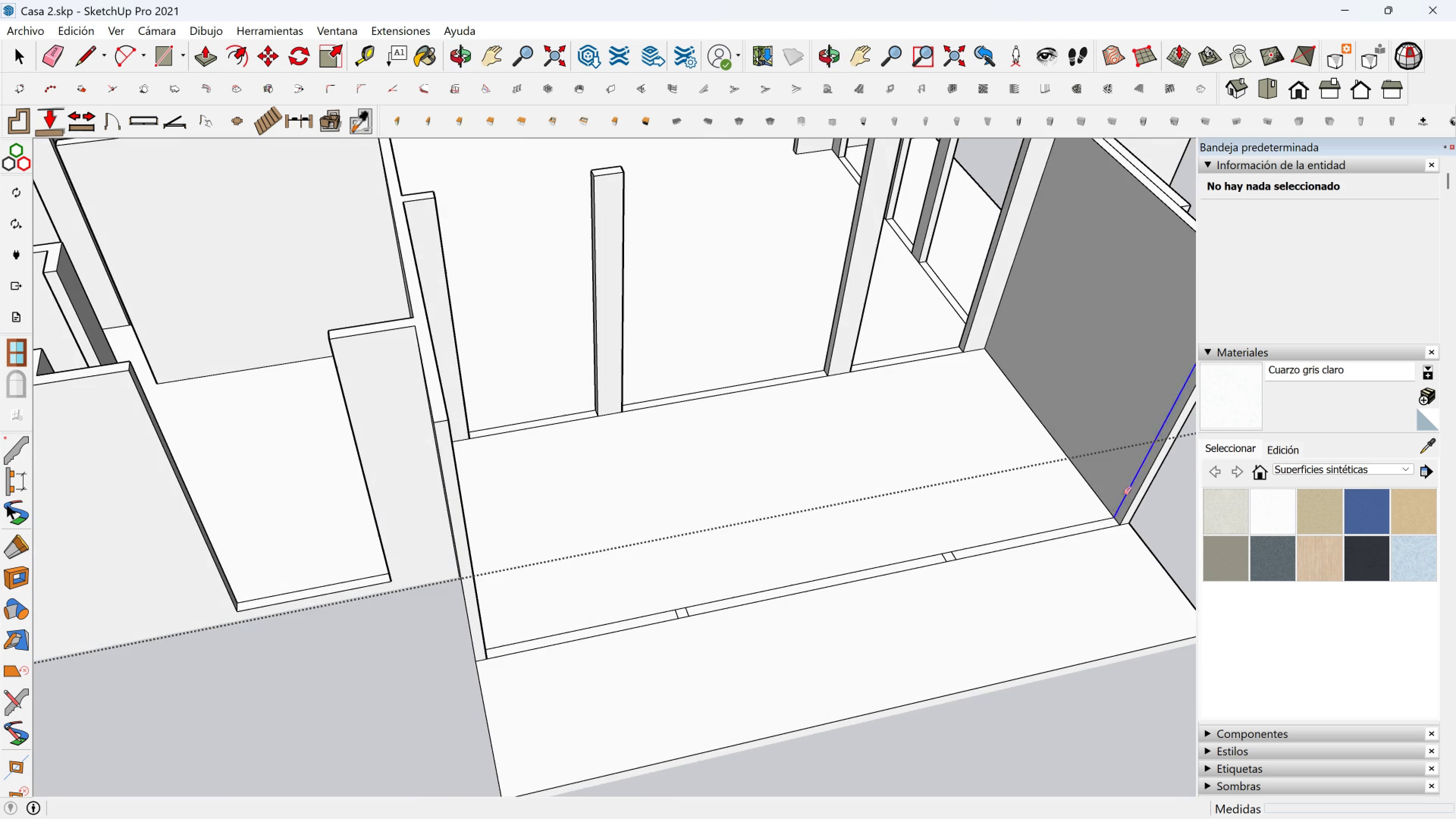 
left_click([1123, 493])
 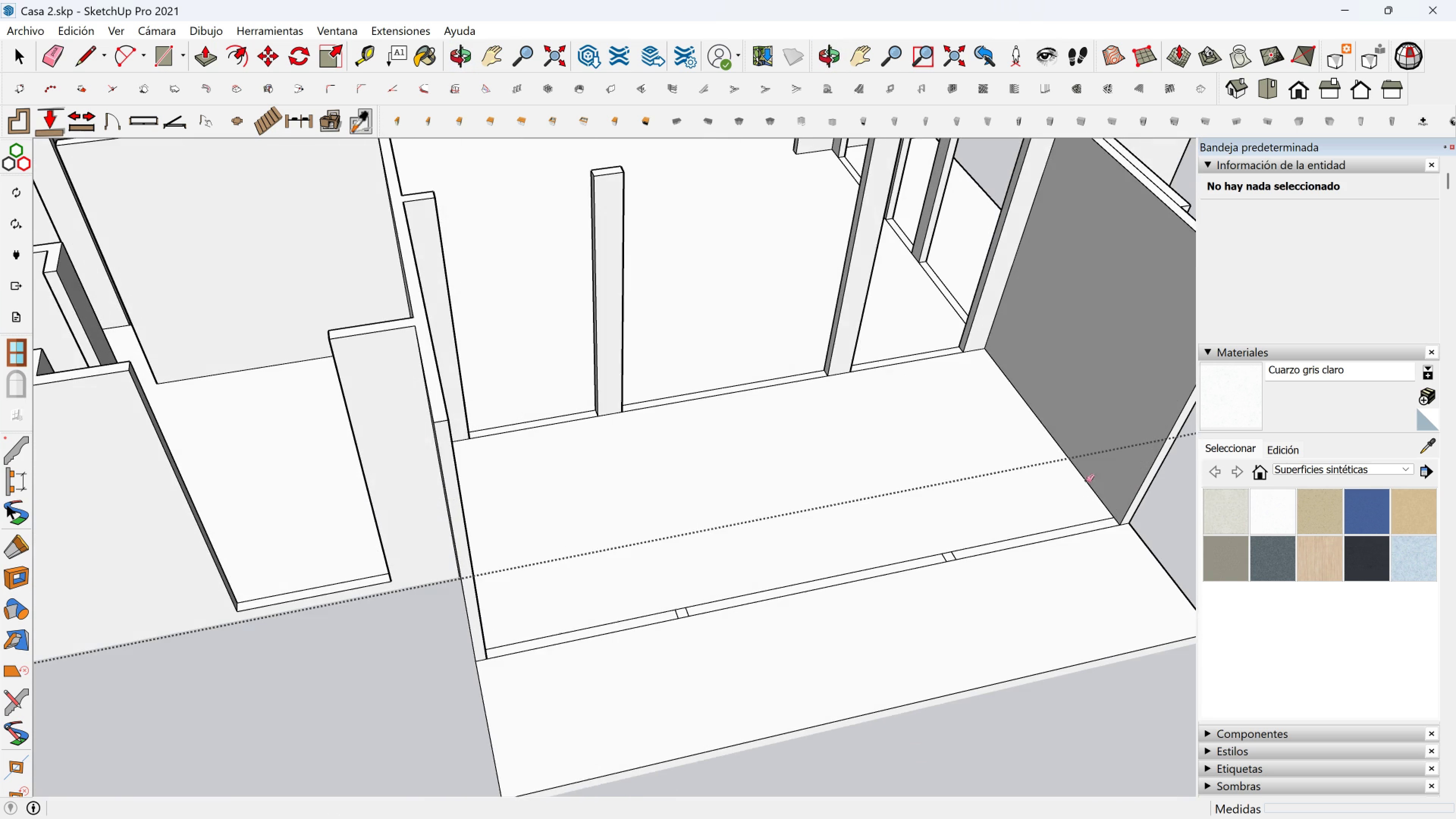 
scroll: coordinate [1032, 463], scroll_direction: down, amount: 3.0